 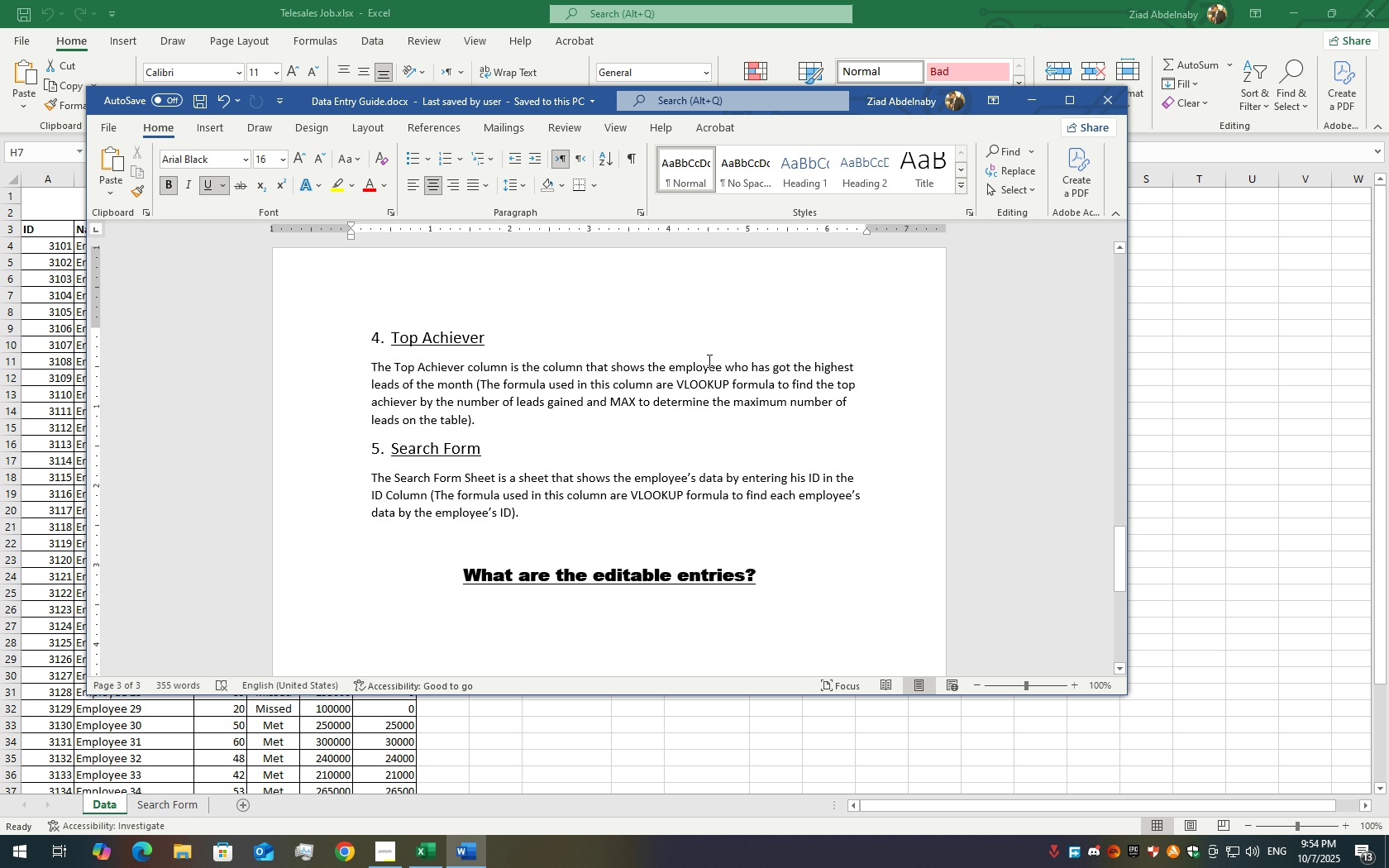 
scroll: coordinate [694, 299], scroll_direction: up, amount: 17.0
 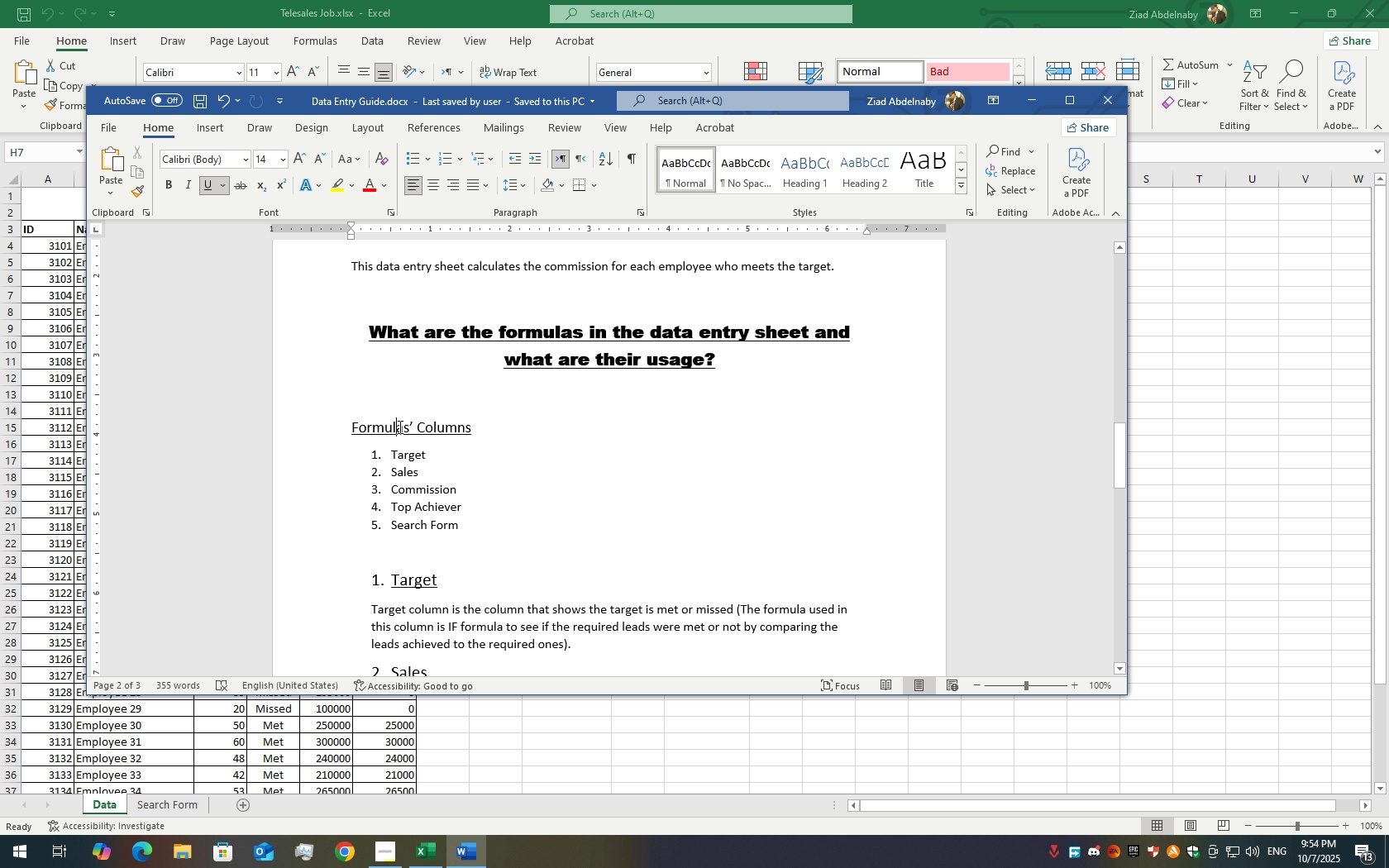 
double_click([399, 427])
 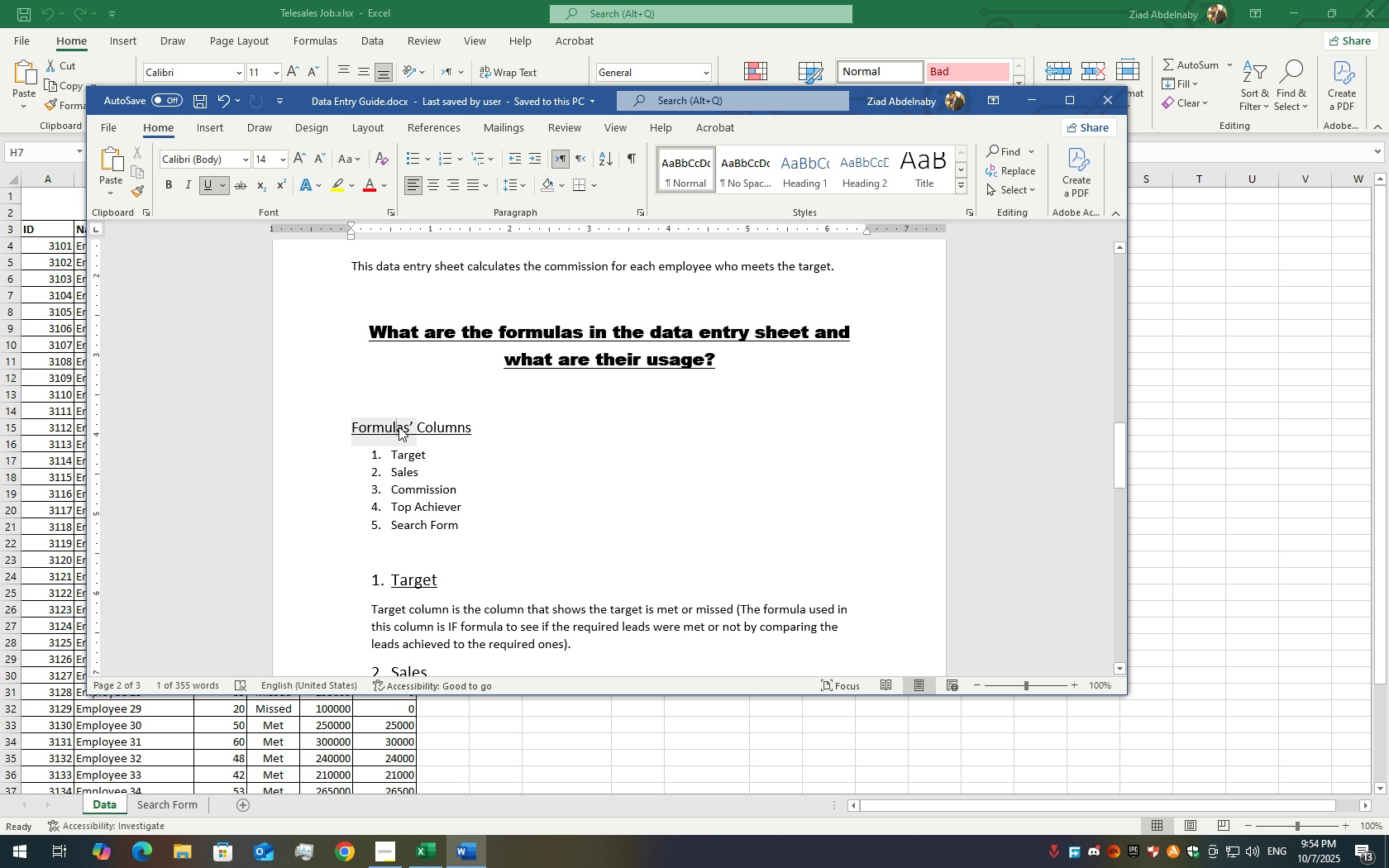 
double_click([399, 427])
 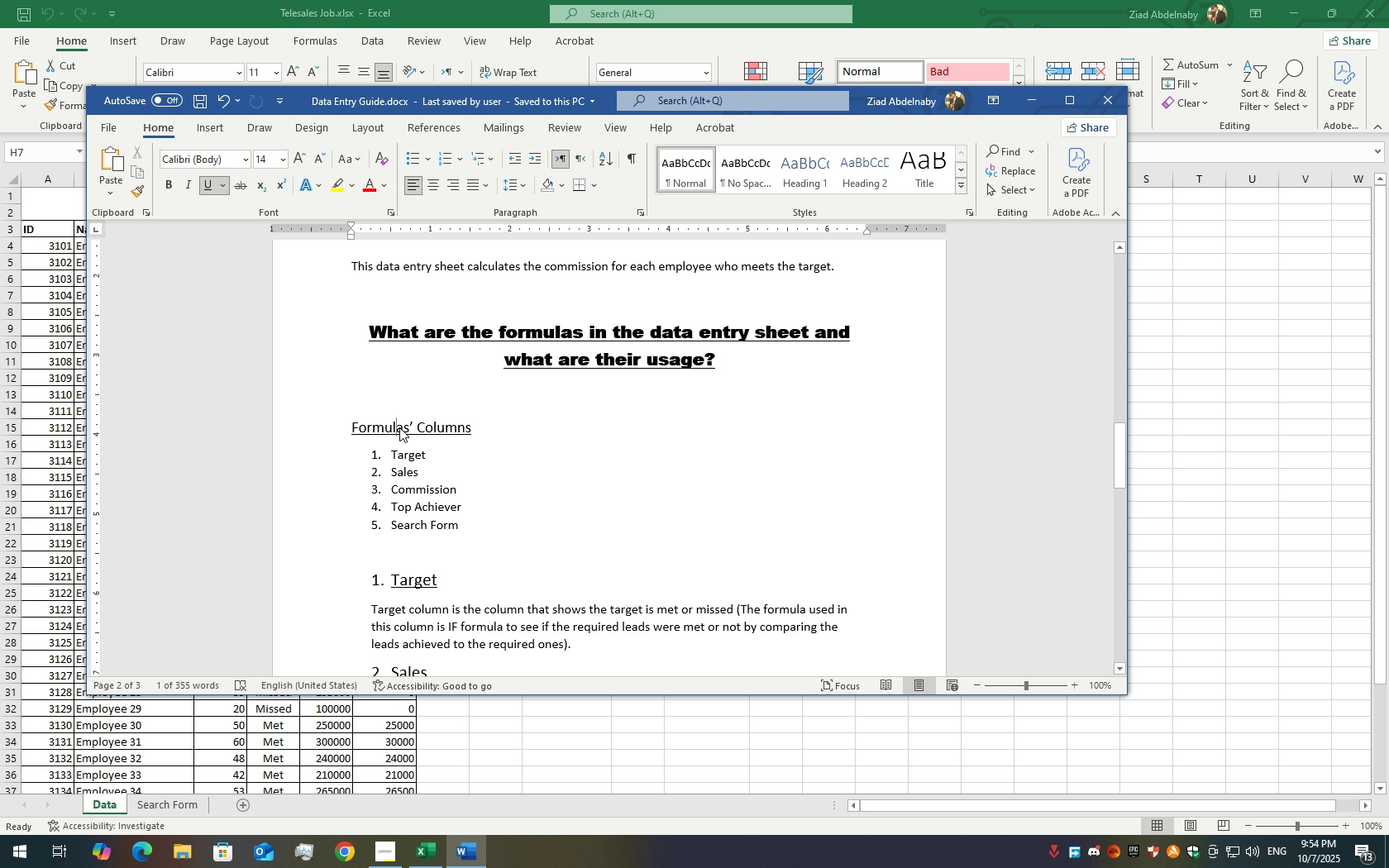 
double_click([399, 427])
 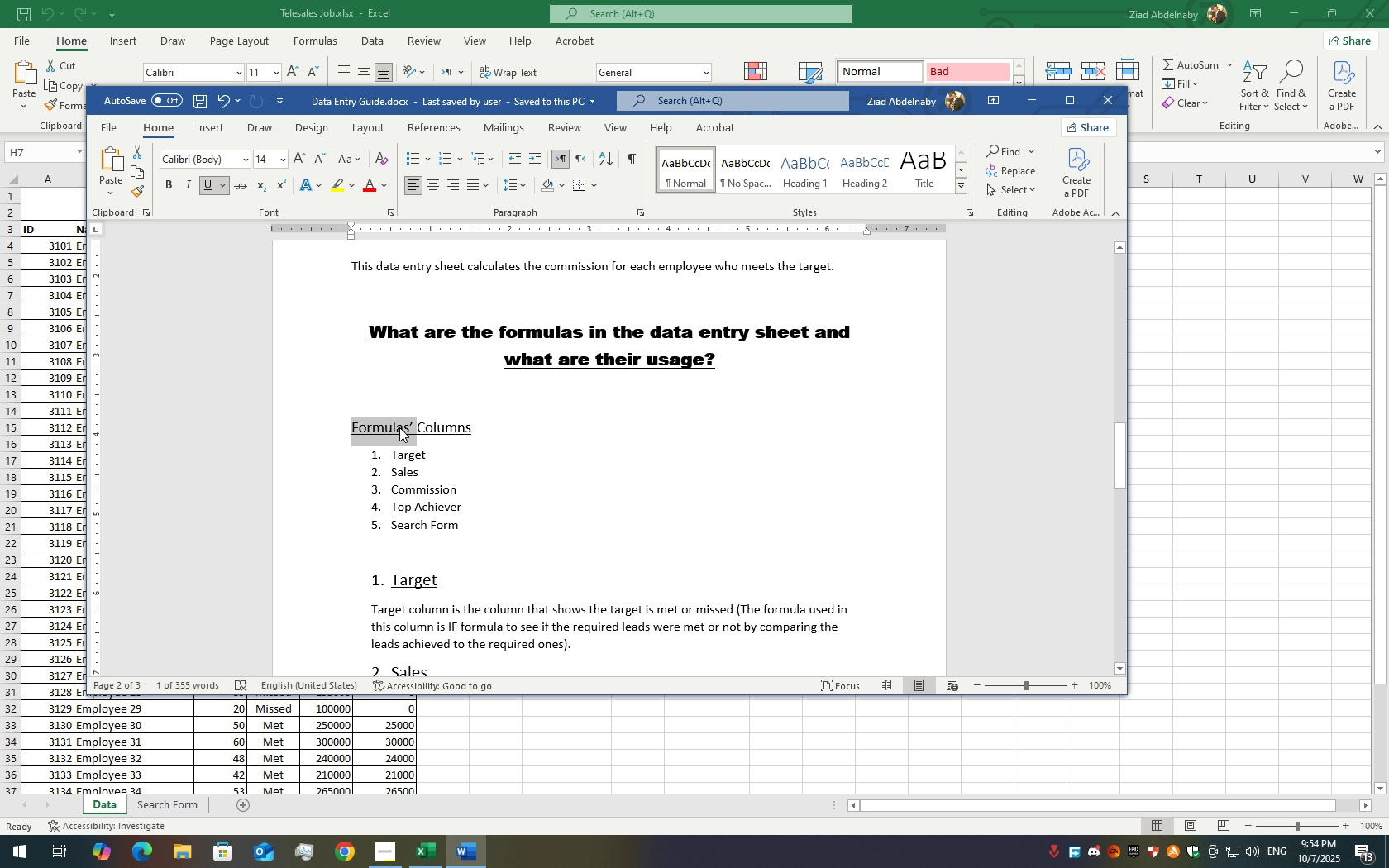 
triple_click([399, 427])